 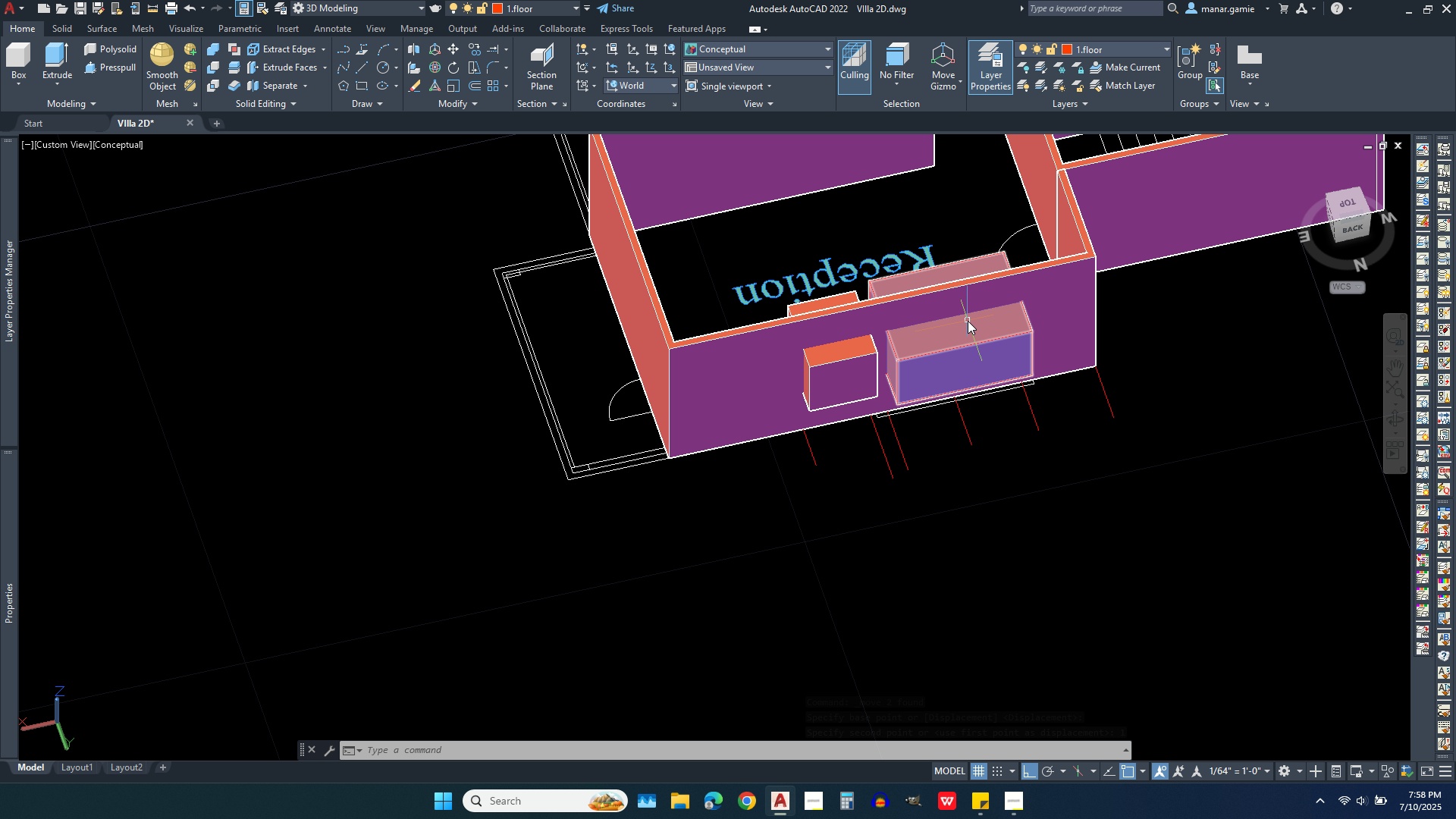 
scroll: coordinate [984, 390], scroll_direction: down, amount: 2.0
 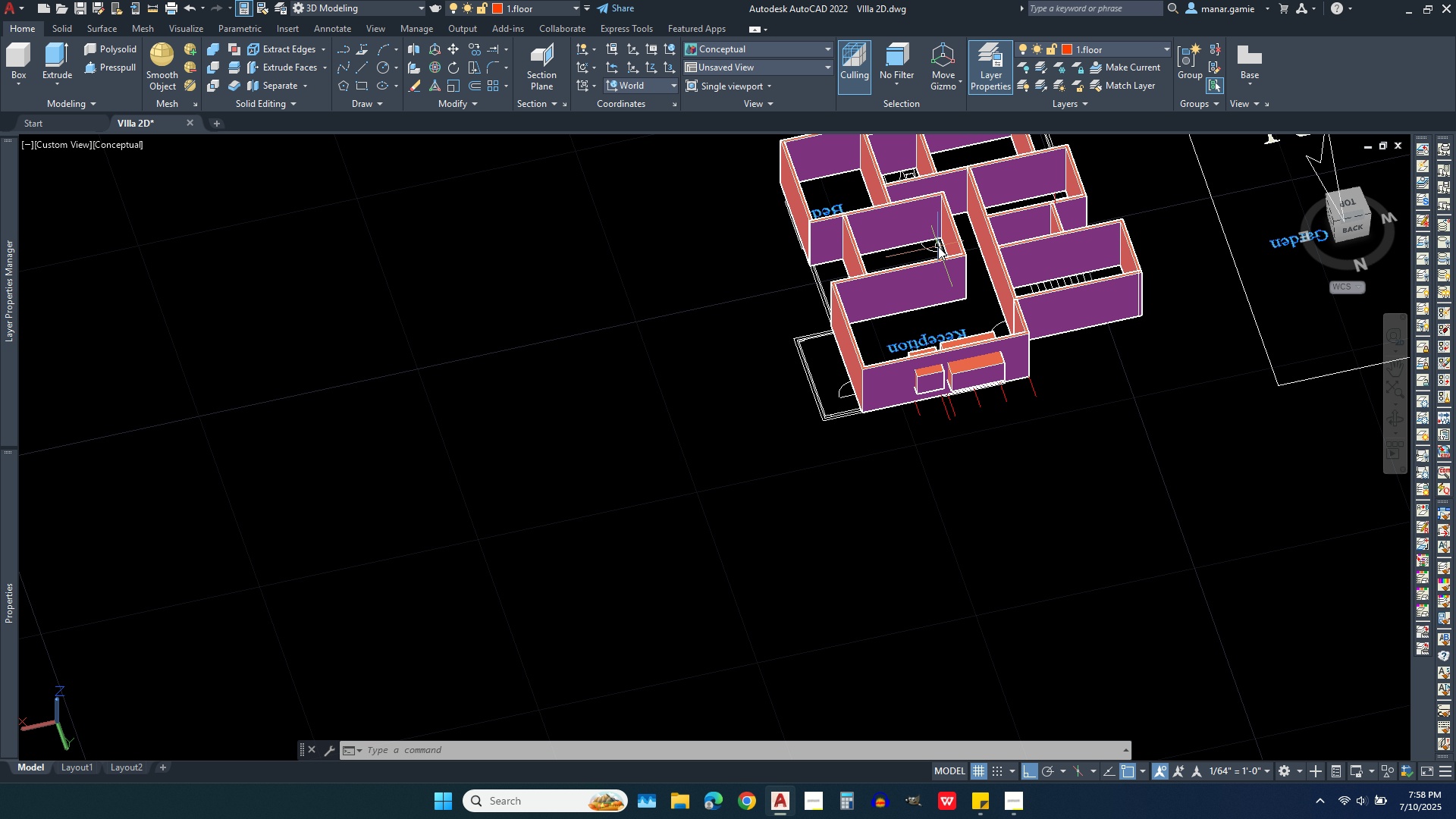 
scroll: coordinate [1036, 634], scroll_direction: up, amount: 3.0
 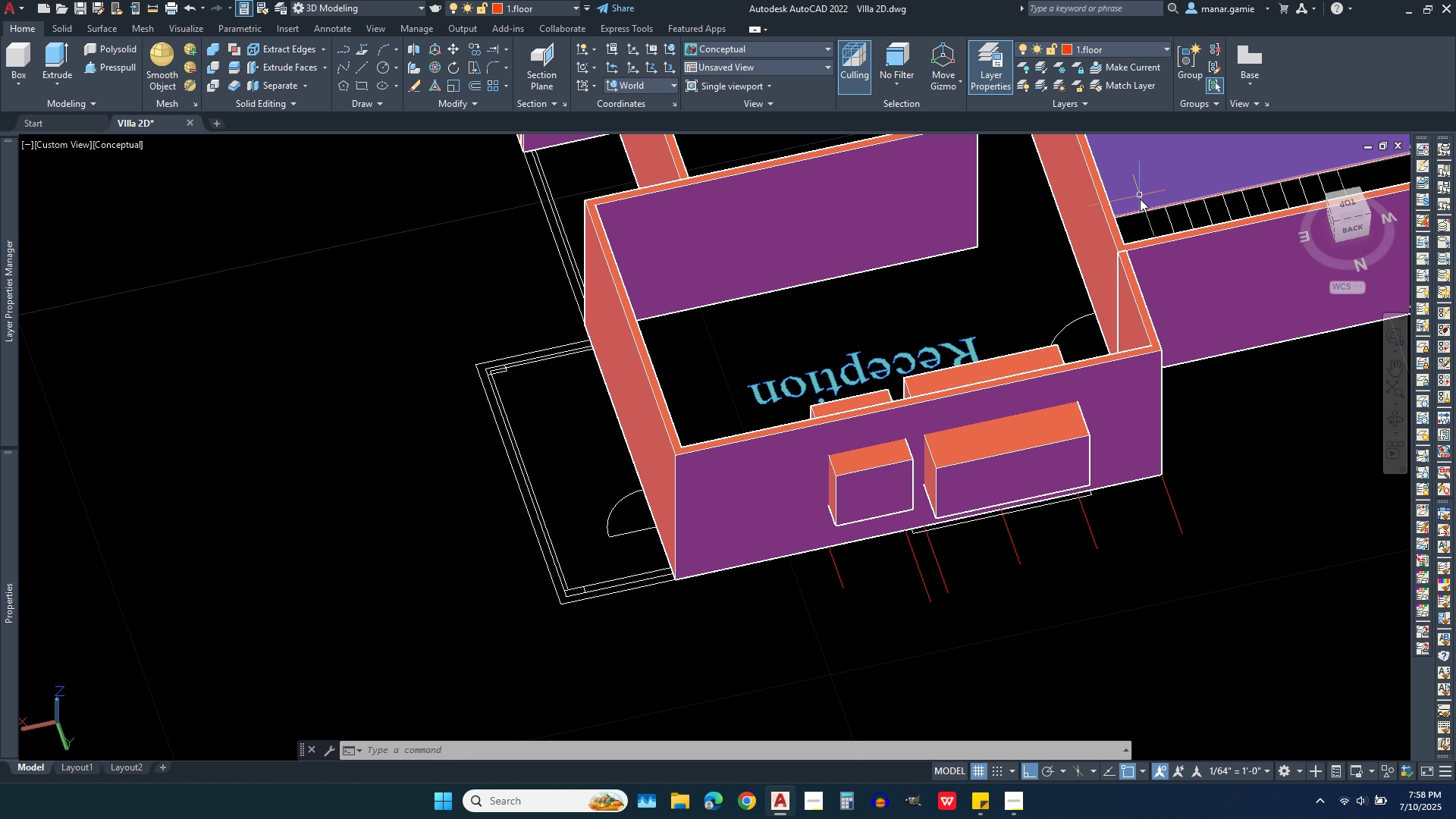 
wait(14.77)
 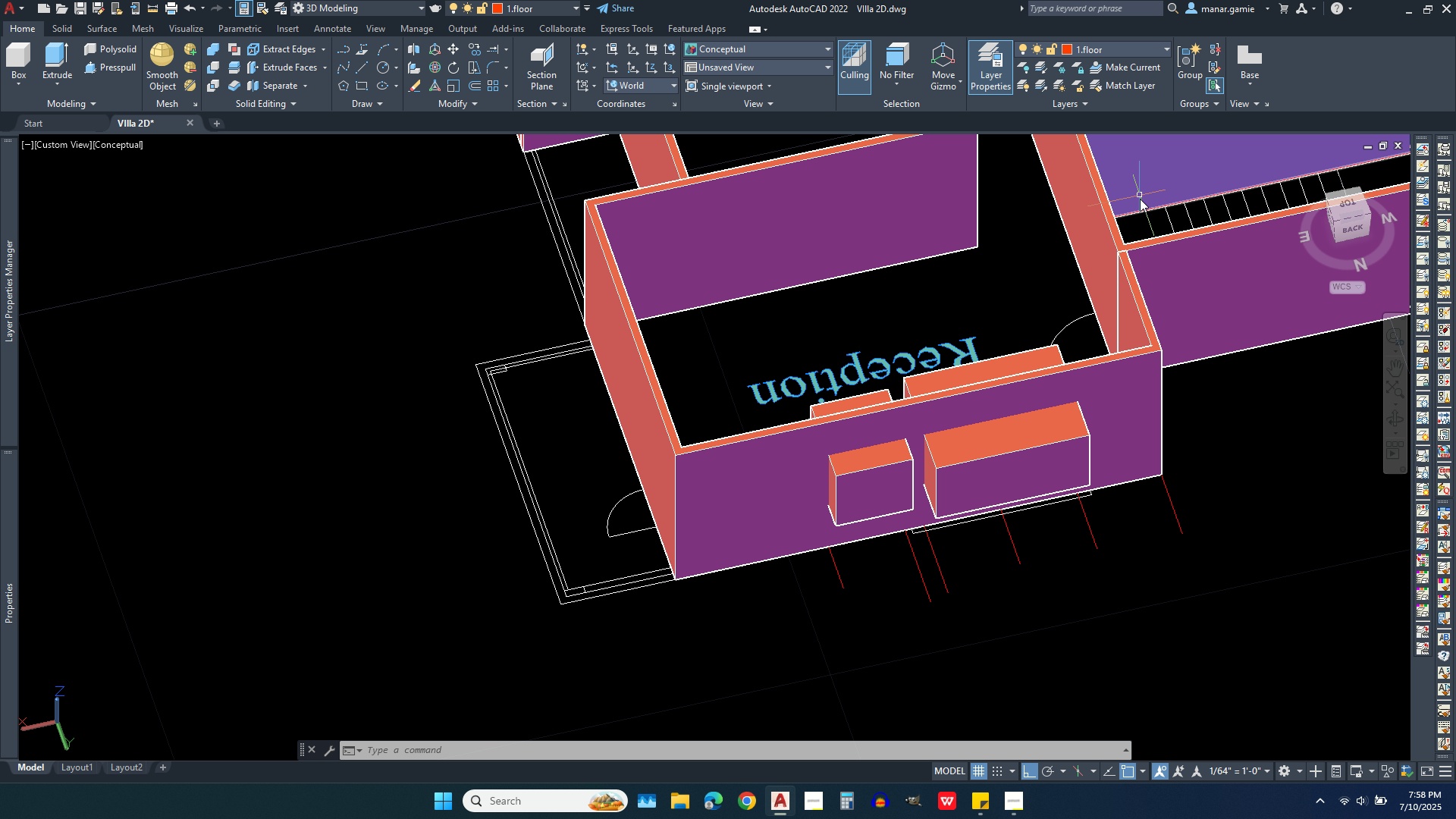 
left_click([1153, 50])
 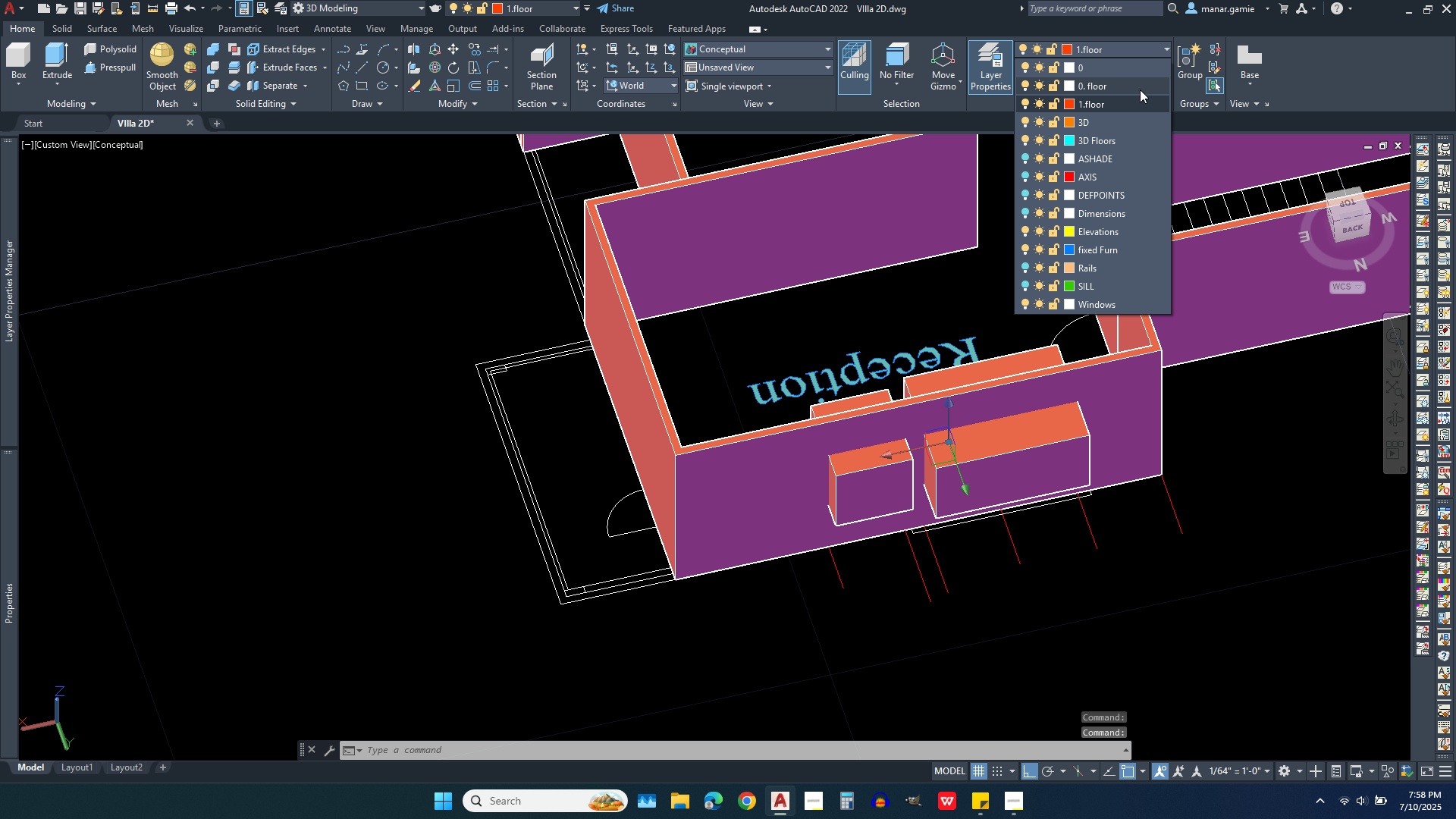 
left_click([1140, 85])
 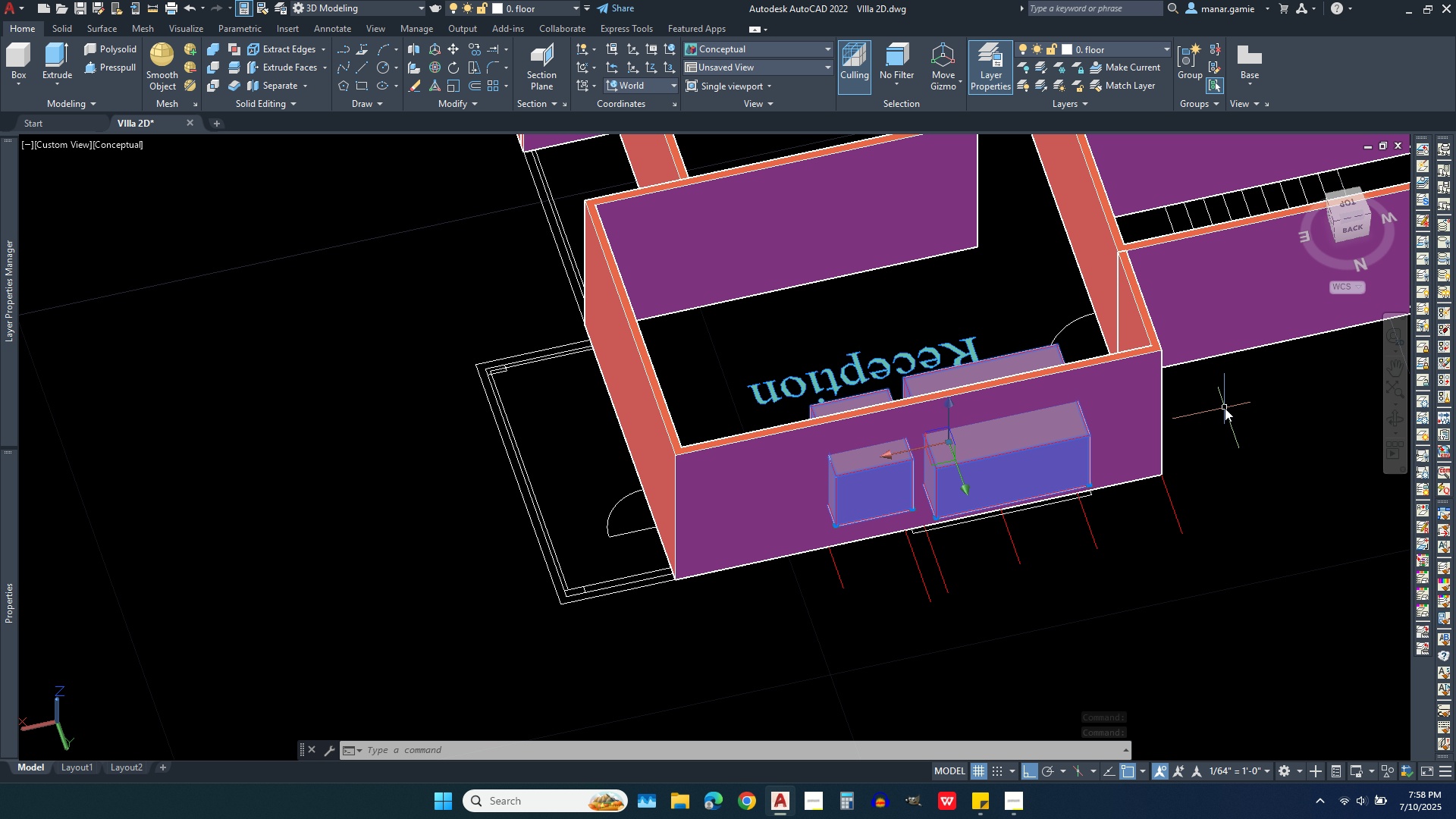 
key(Escape)
 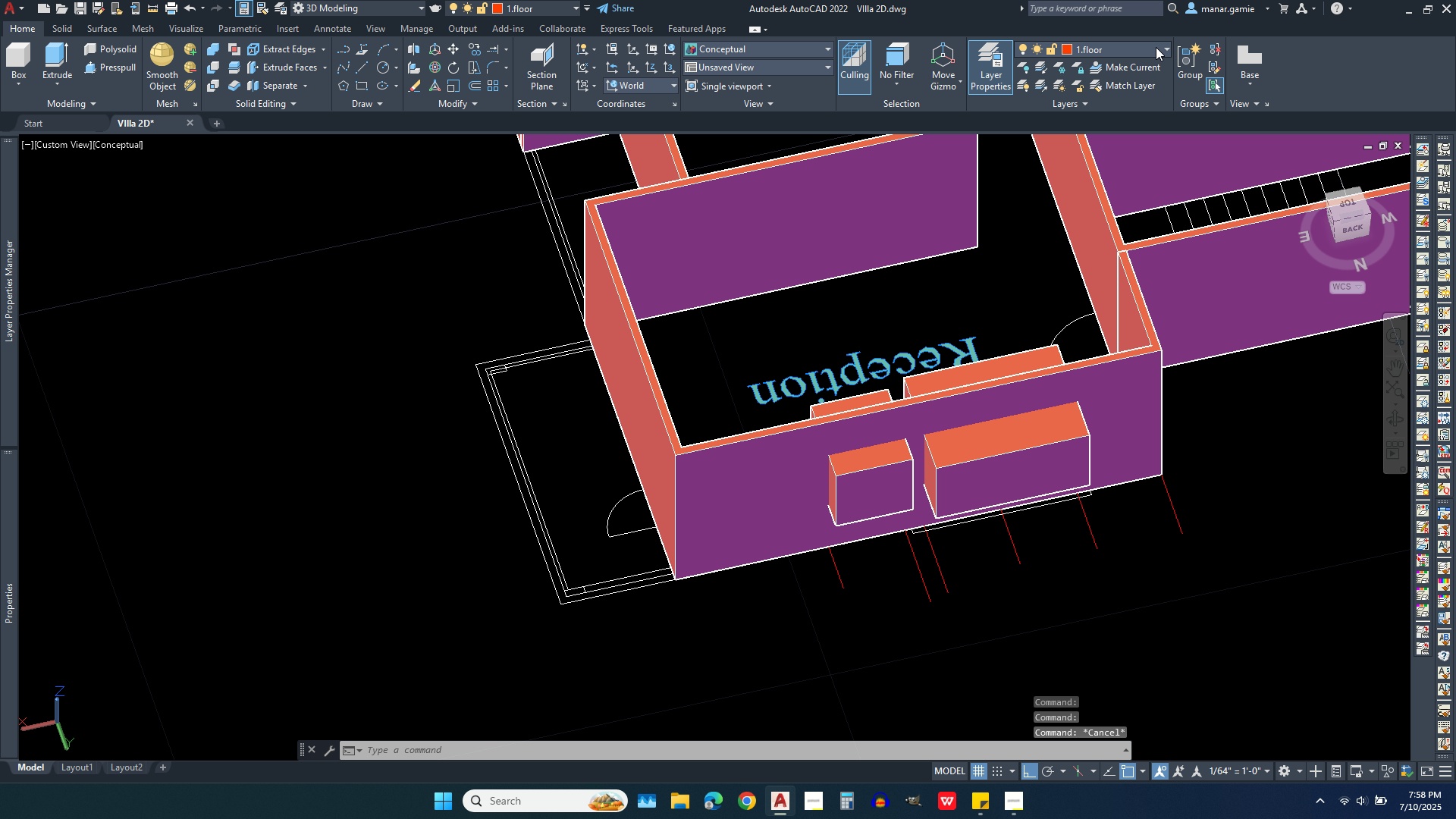 
left_click([1156, 47])
 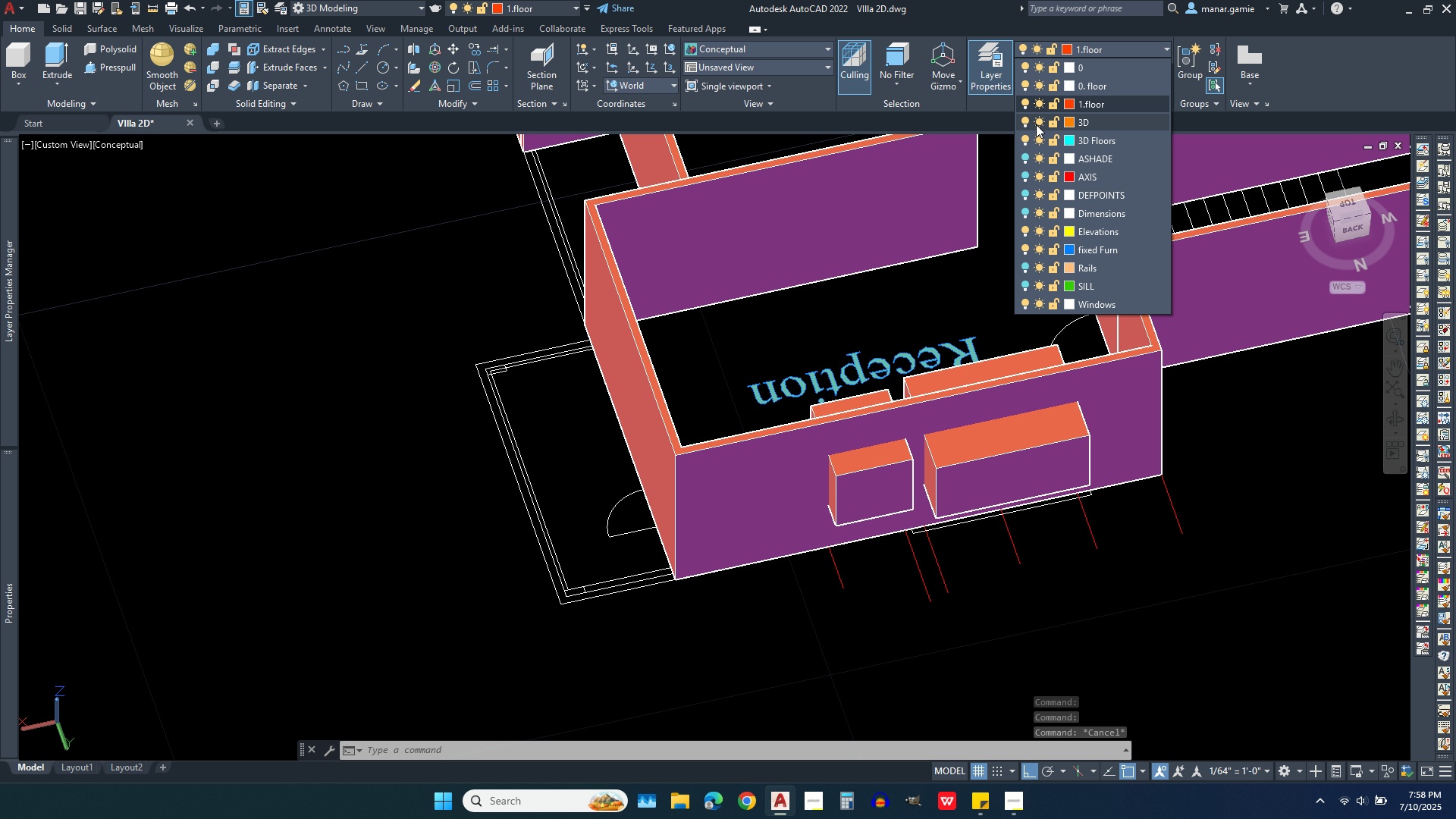 
left_click([1026, 122])
 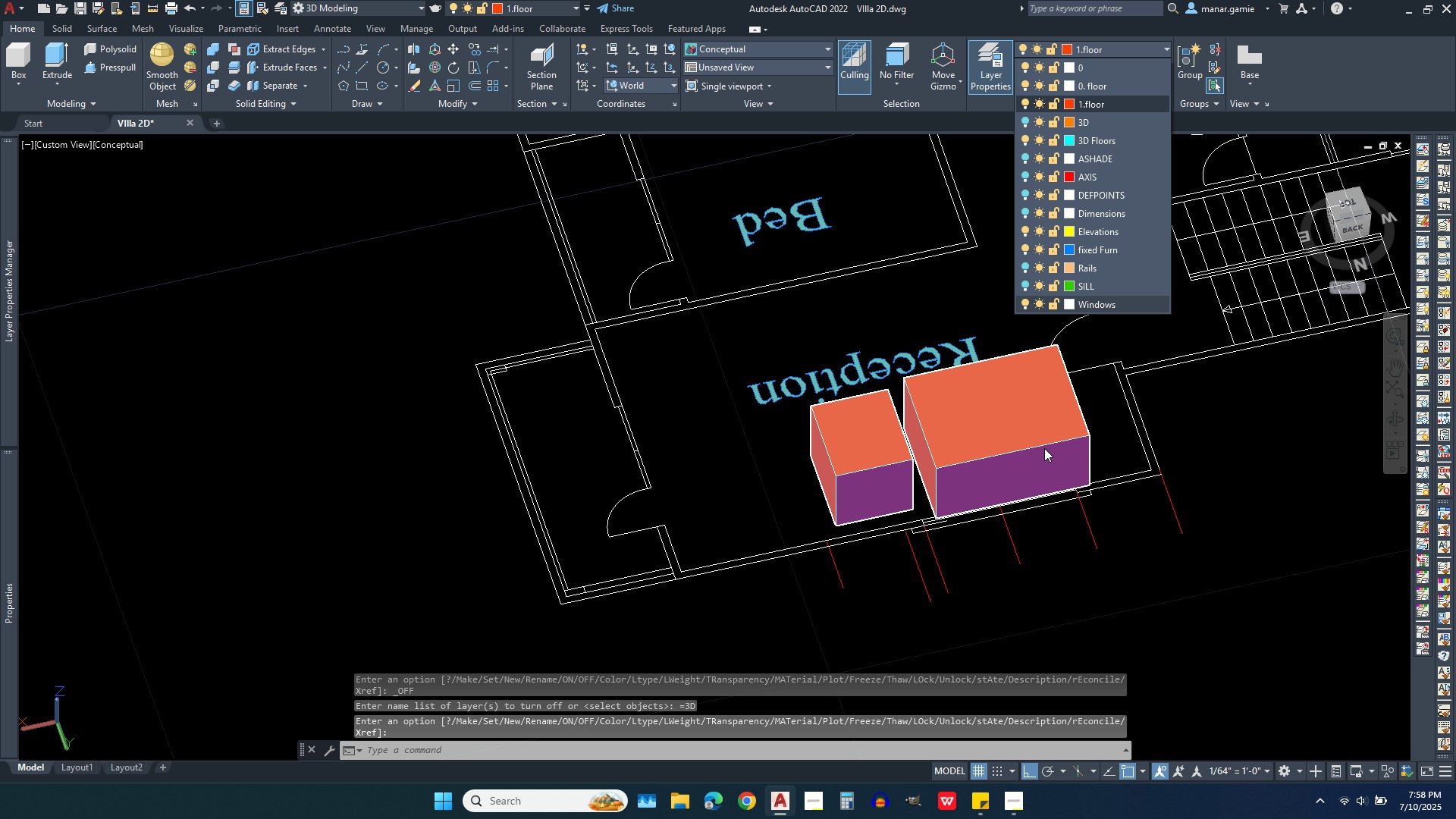 
key(Escape)
 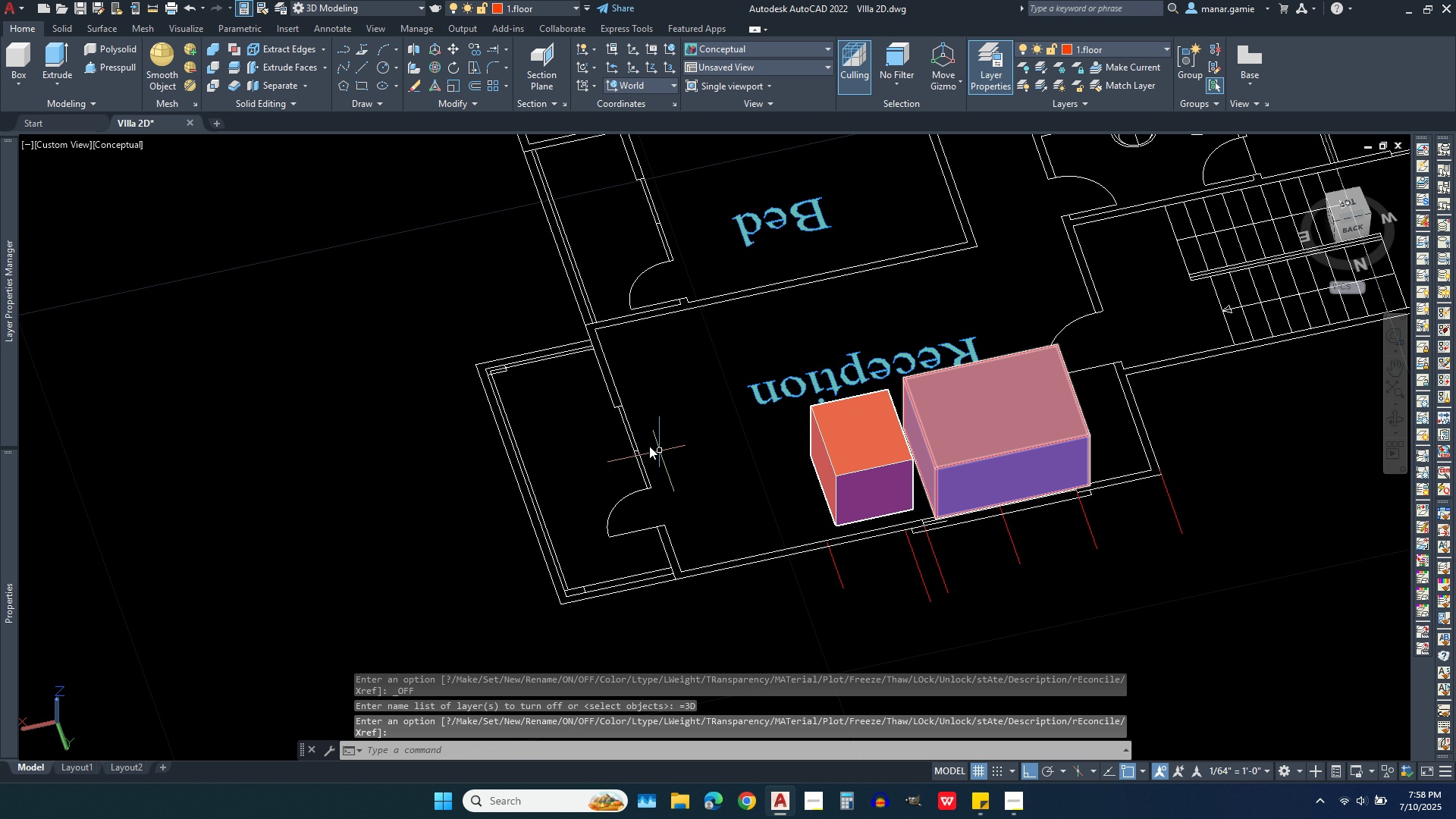 
scroll: coordinate [635, 443], scroll_direction: up, amount: 3.0
 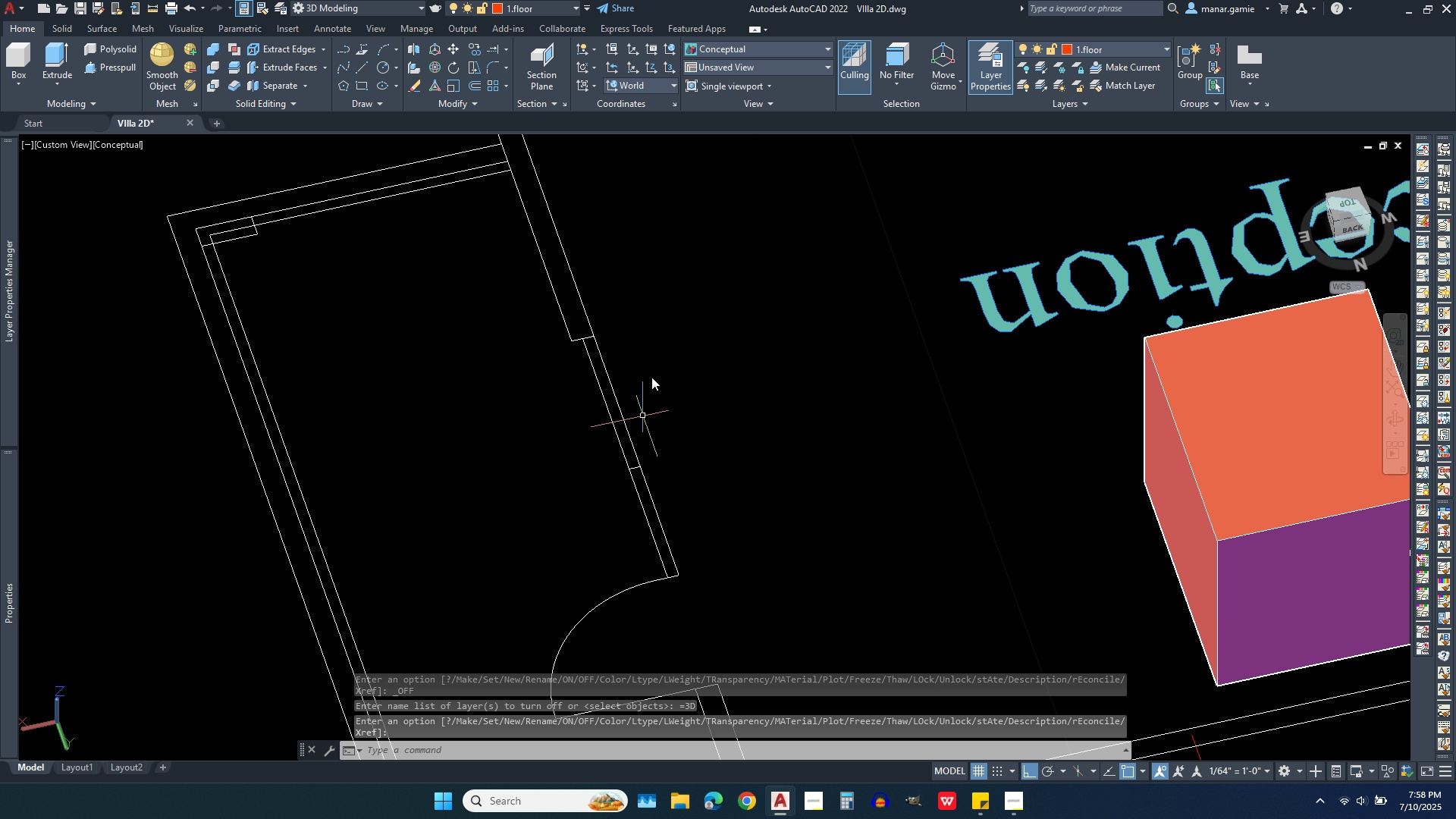 
scroll: coordinate [678, 381], scroll_direction: down, amount: 6.0
 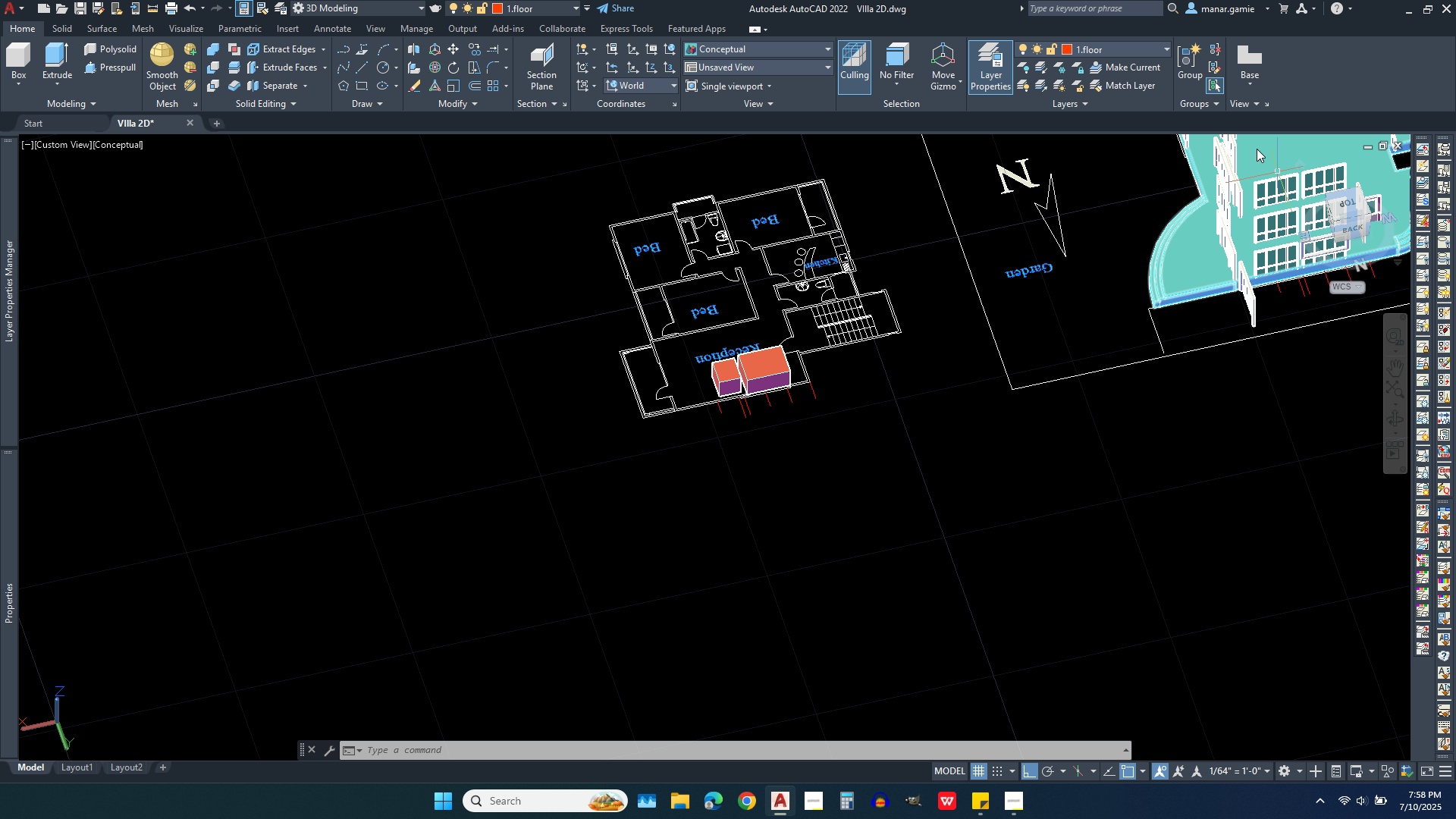 
left_click([1127, 48])
 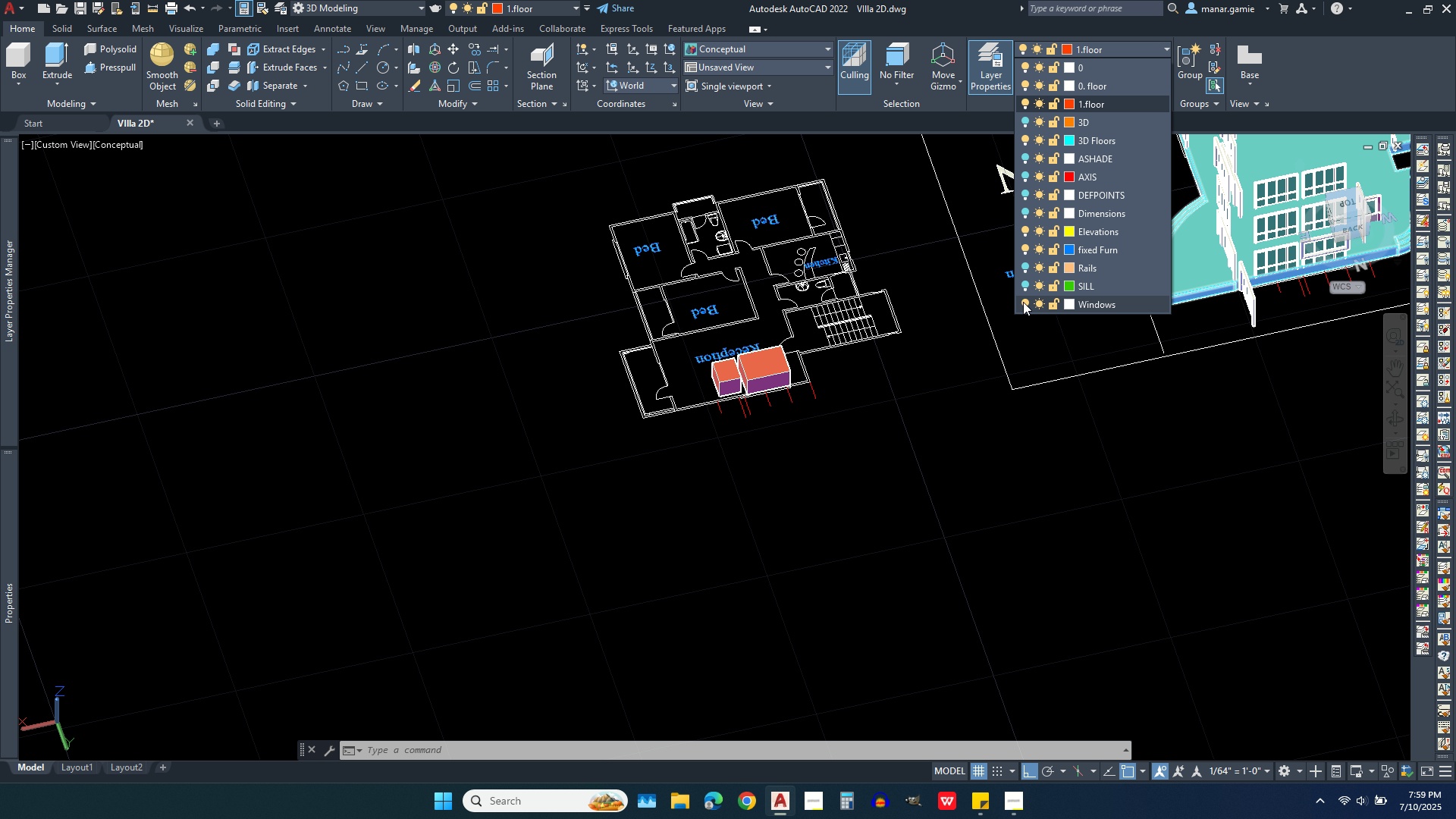 
left_click([1023, 302])
 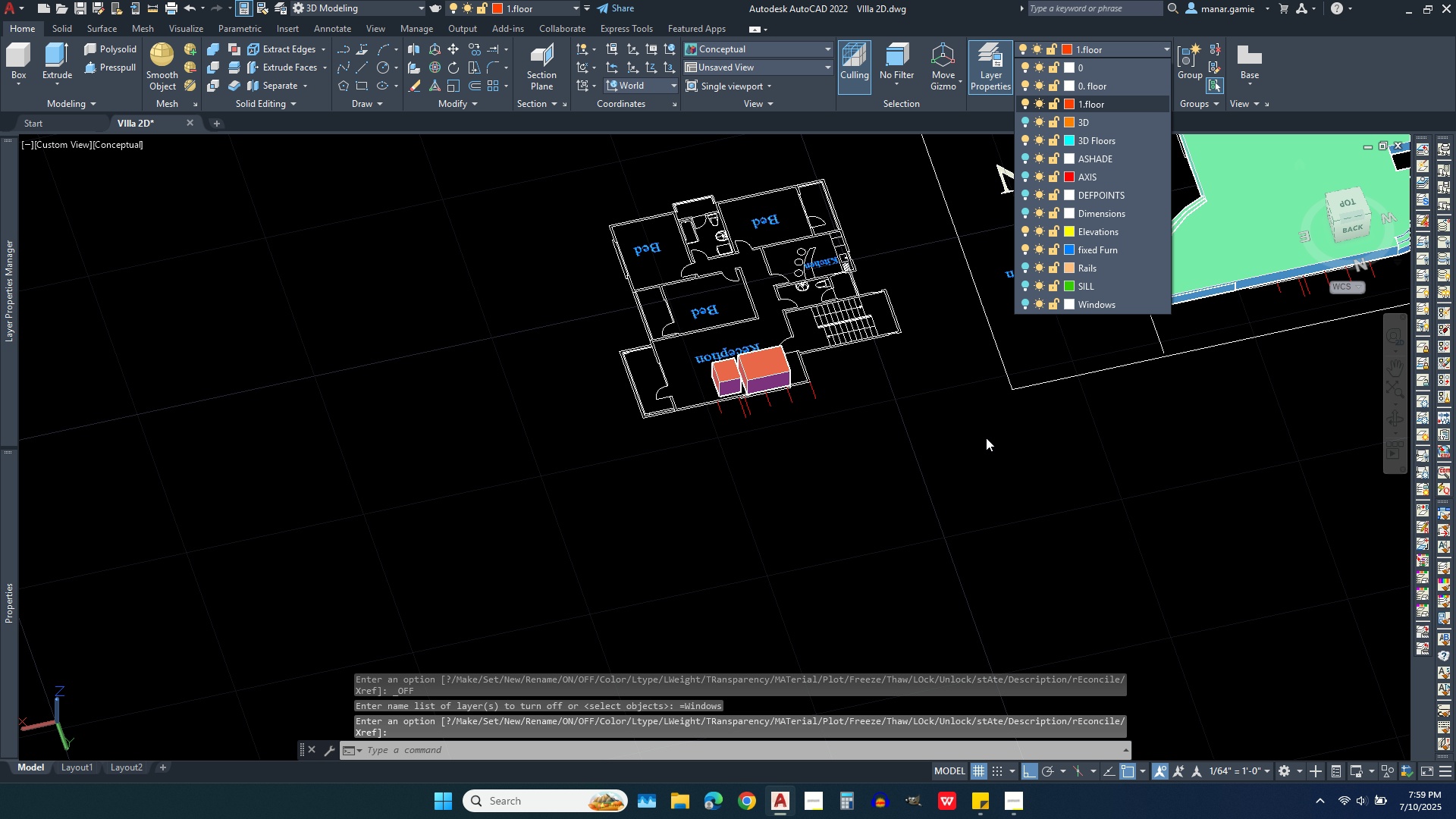 
scroll: coordinate [874, 477], scroll_direction: down, amount: 2.0
 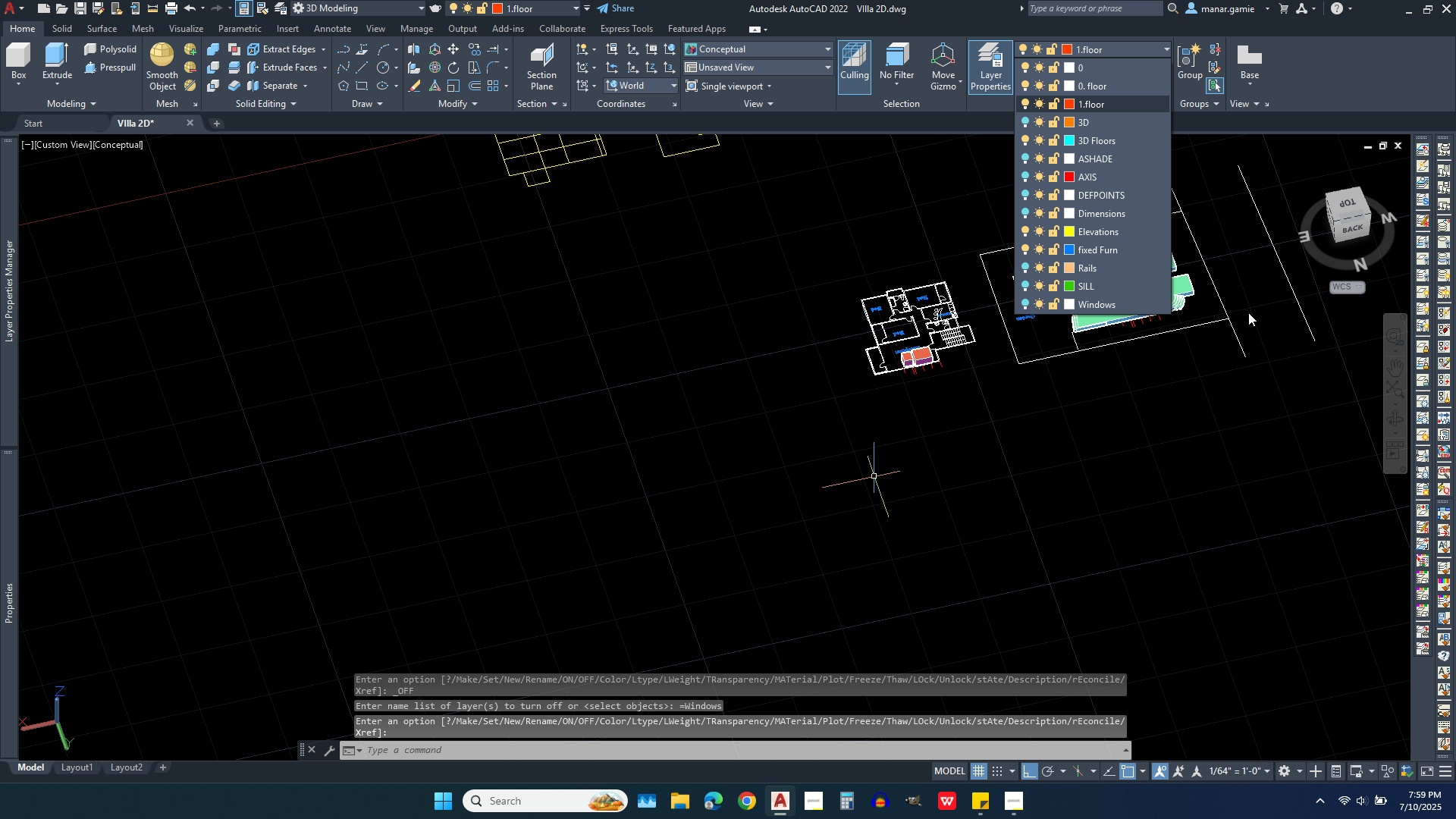 
left_click([1257, 315])
 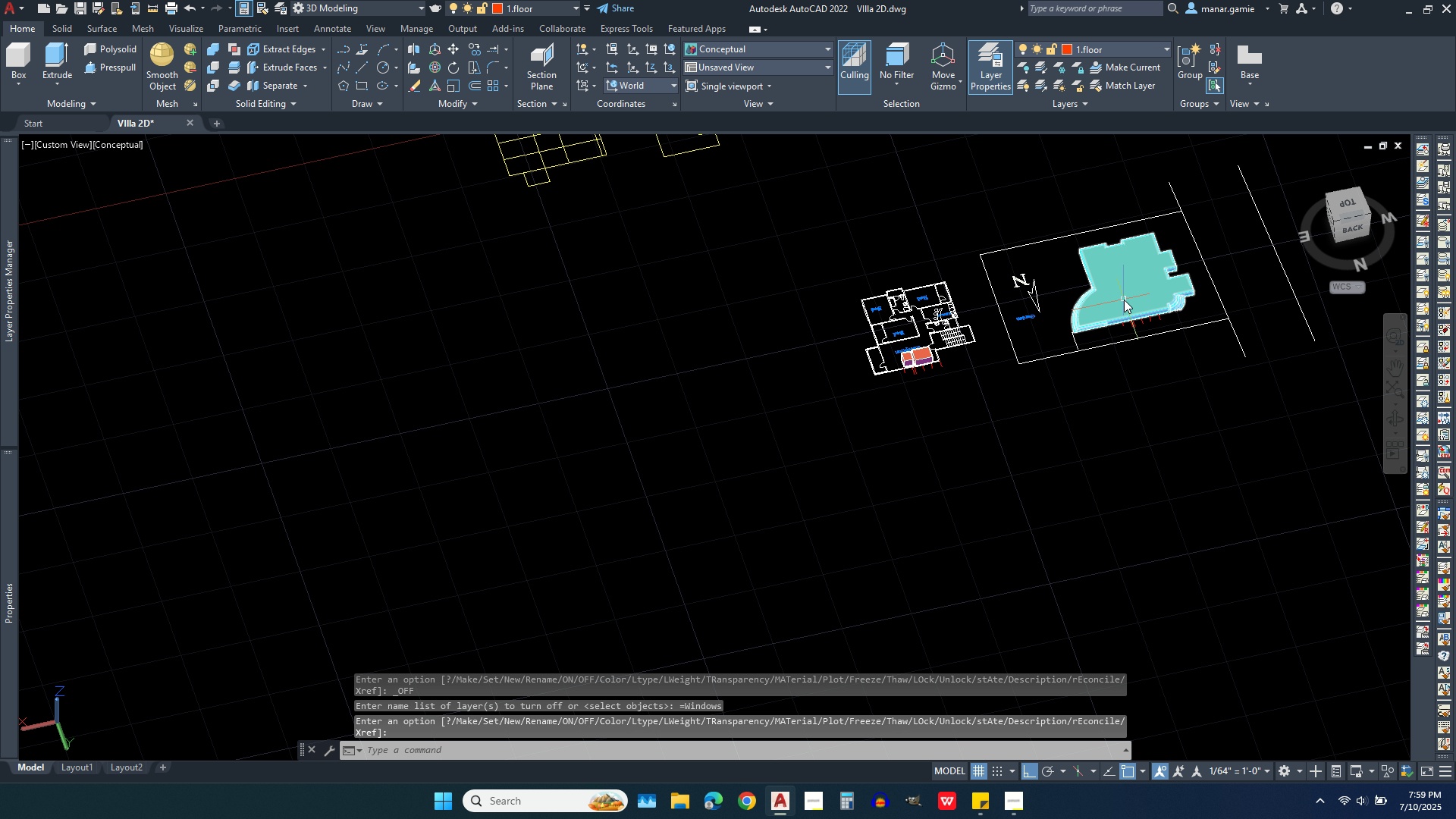 
scroll: coordinate [505, 435], scroll_direction: up, amount: 6.0